 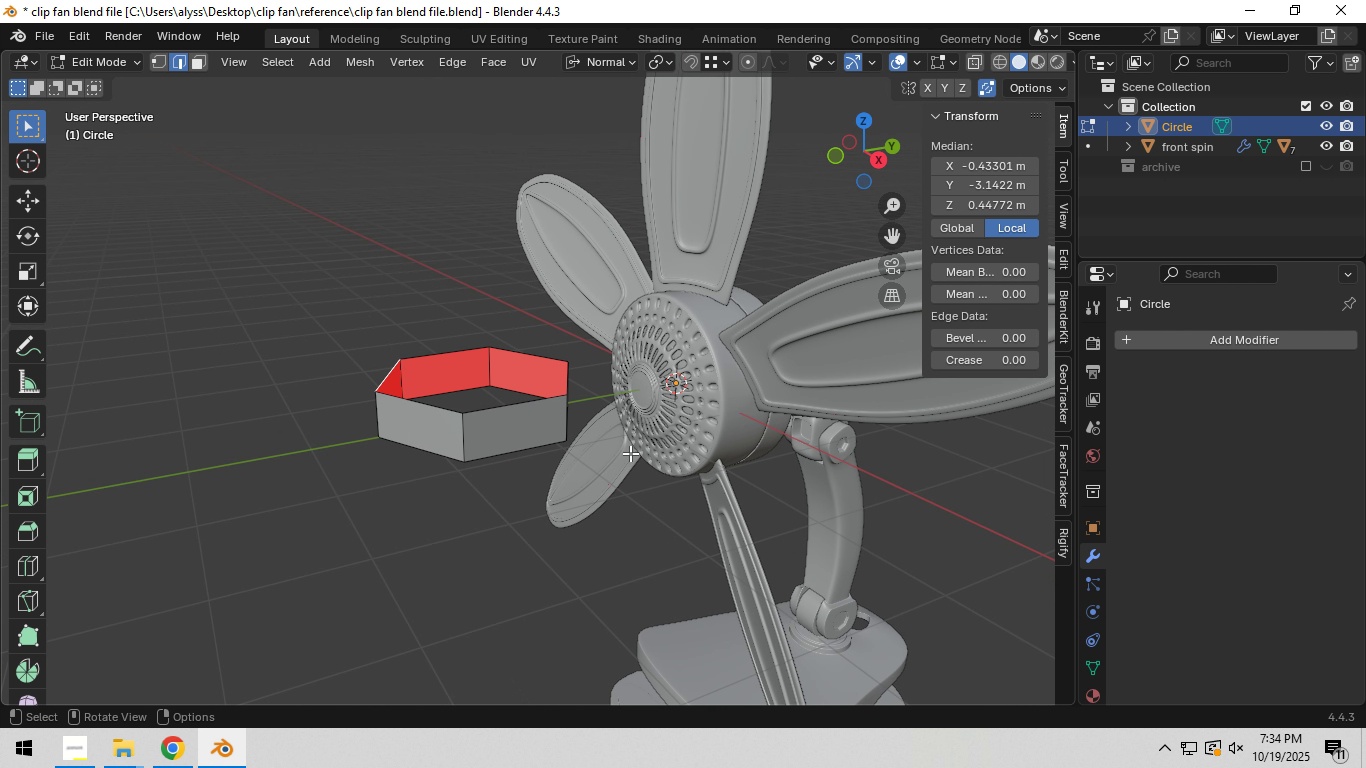 
key(Tab)
 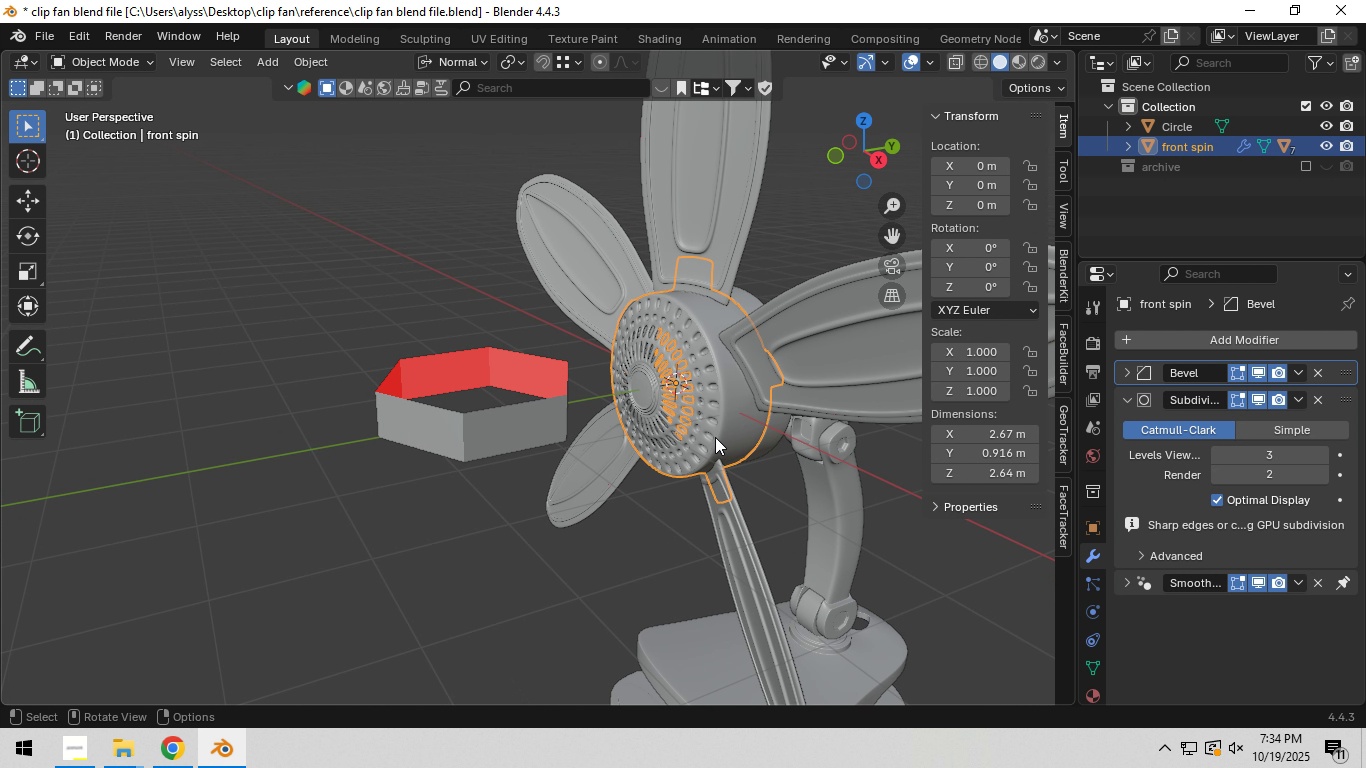 
left_click([715, 437])
 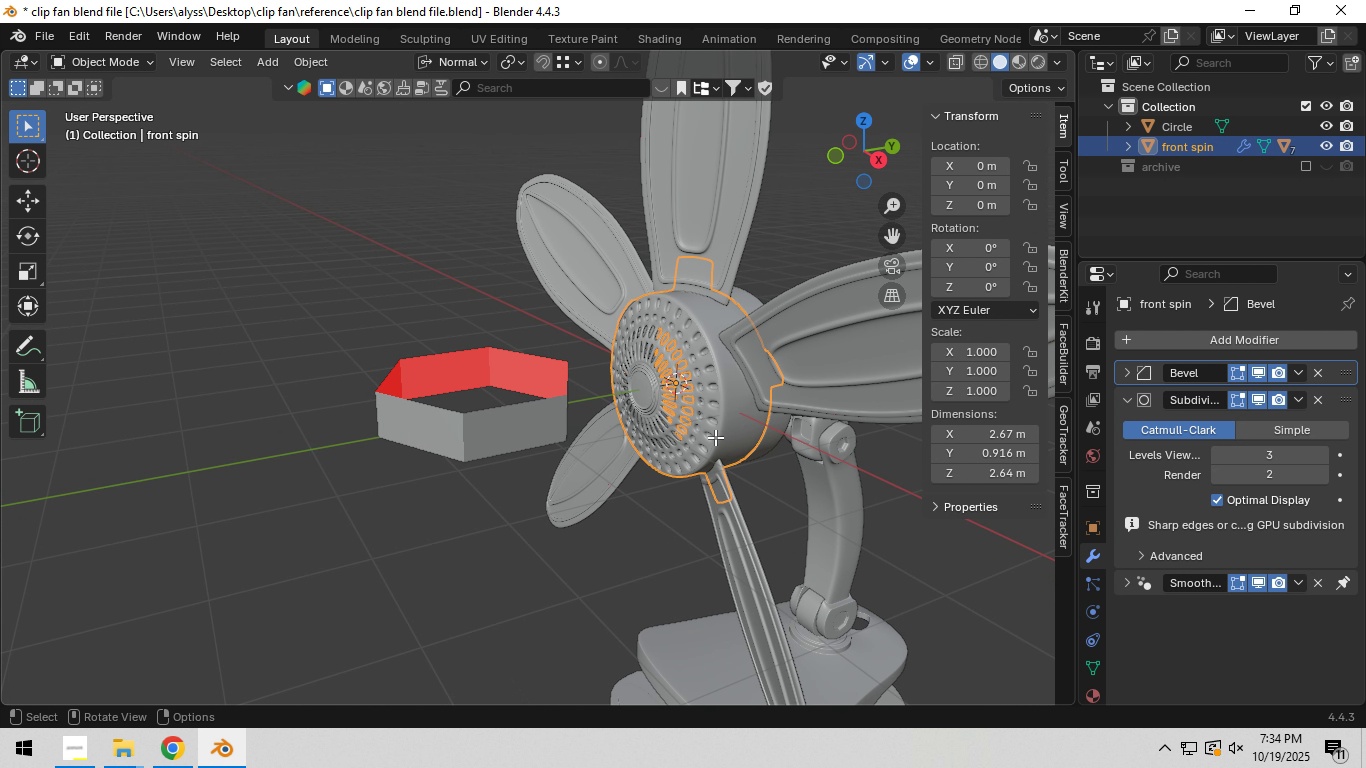 
key(Tab)
 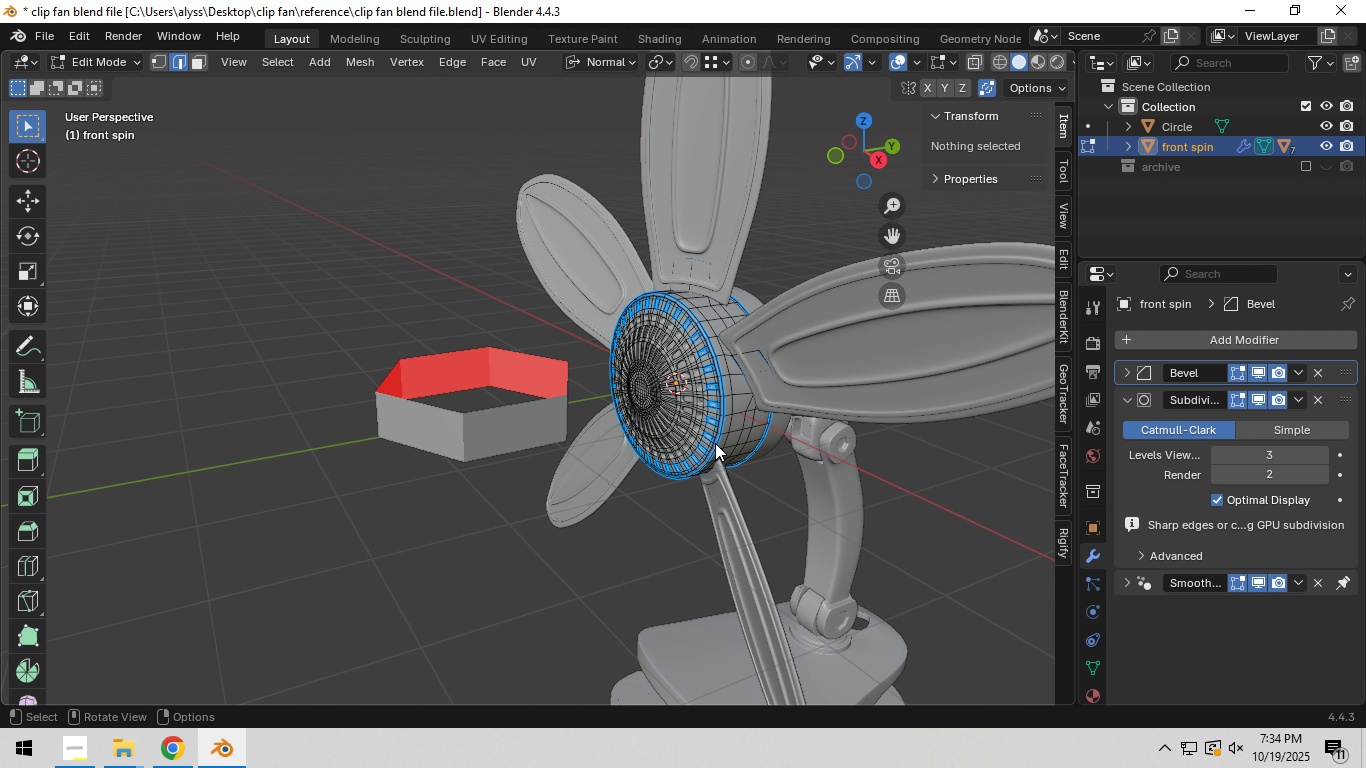 
key(Tab)